 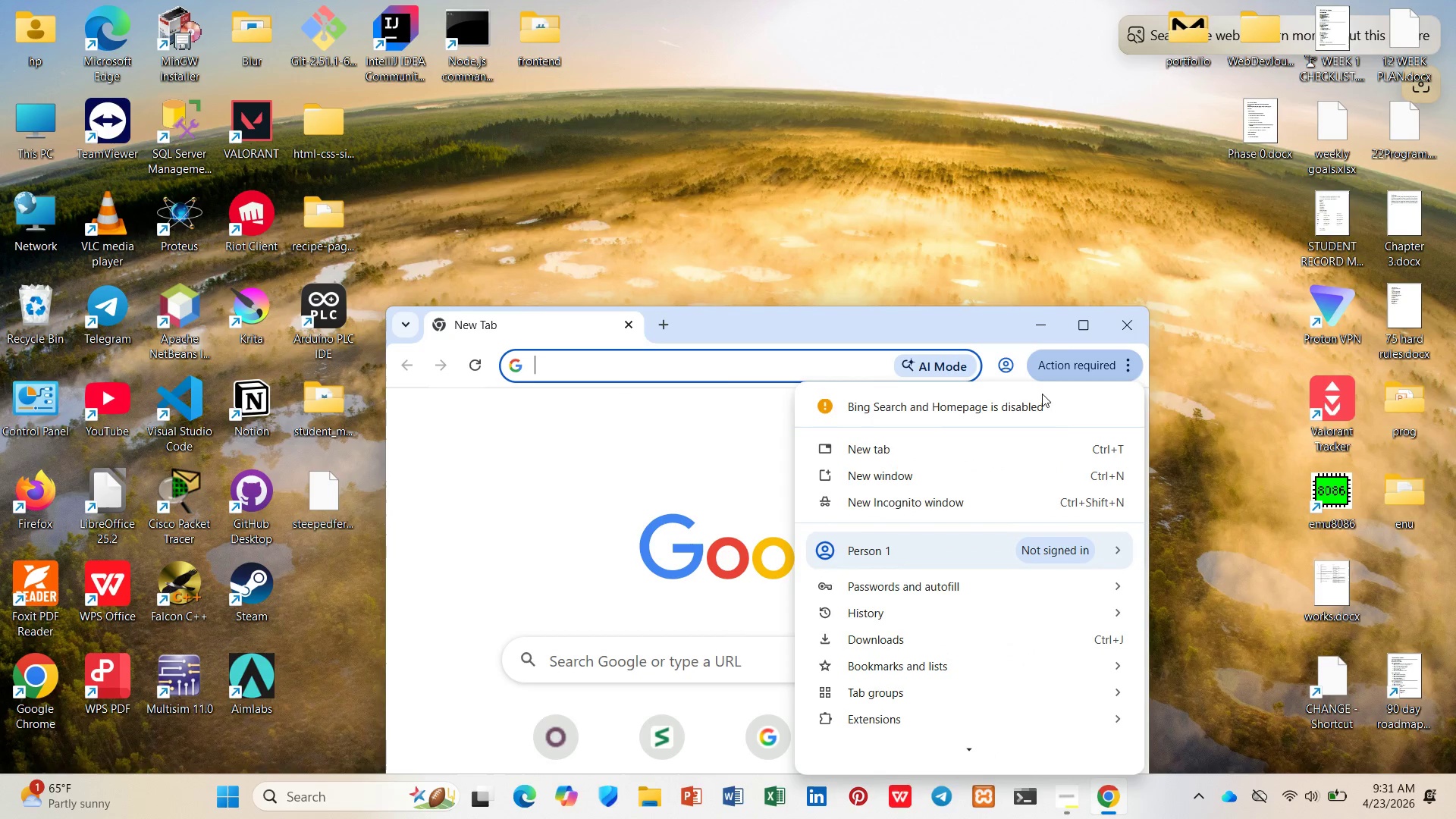 
left_click([905, 497])
 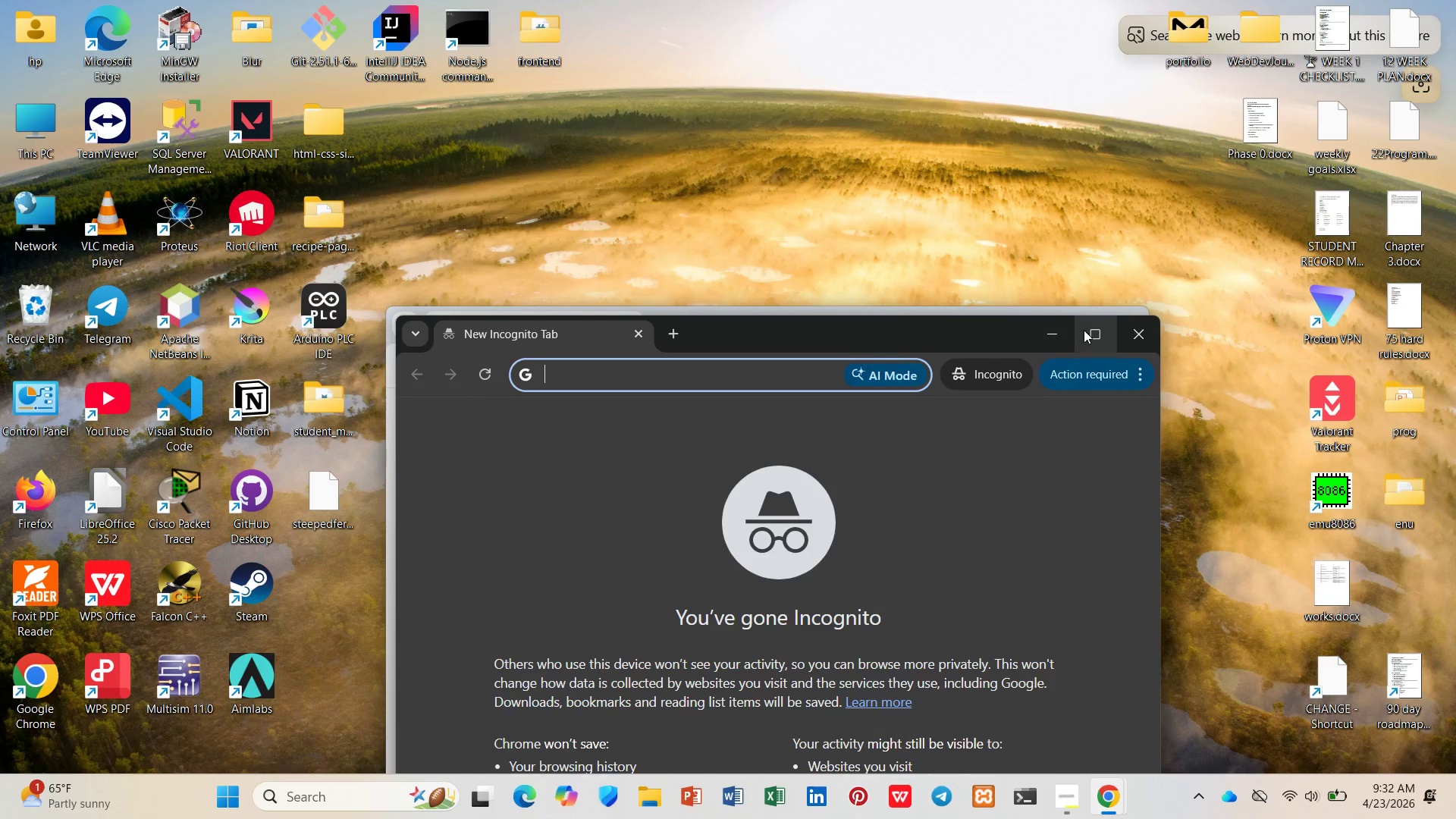 
left_click([1025, 318])
 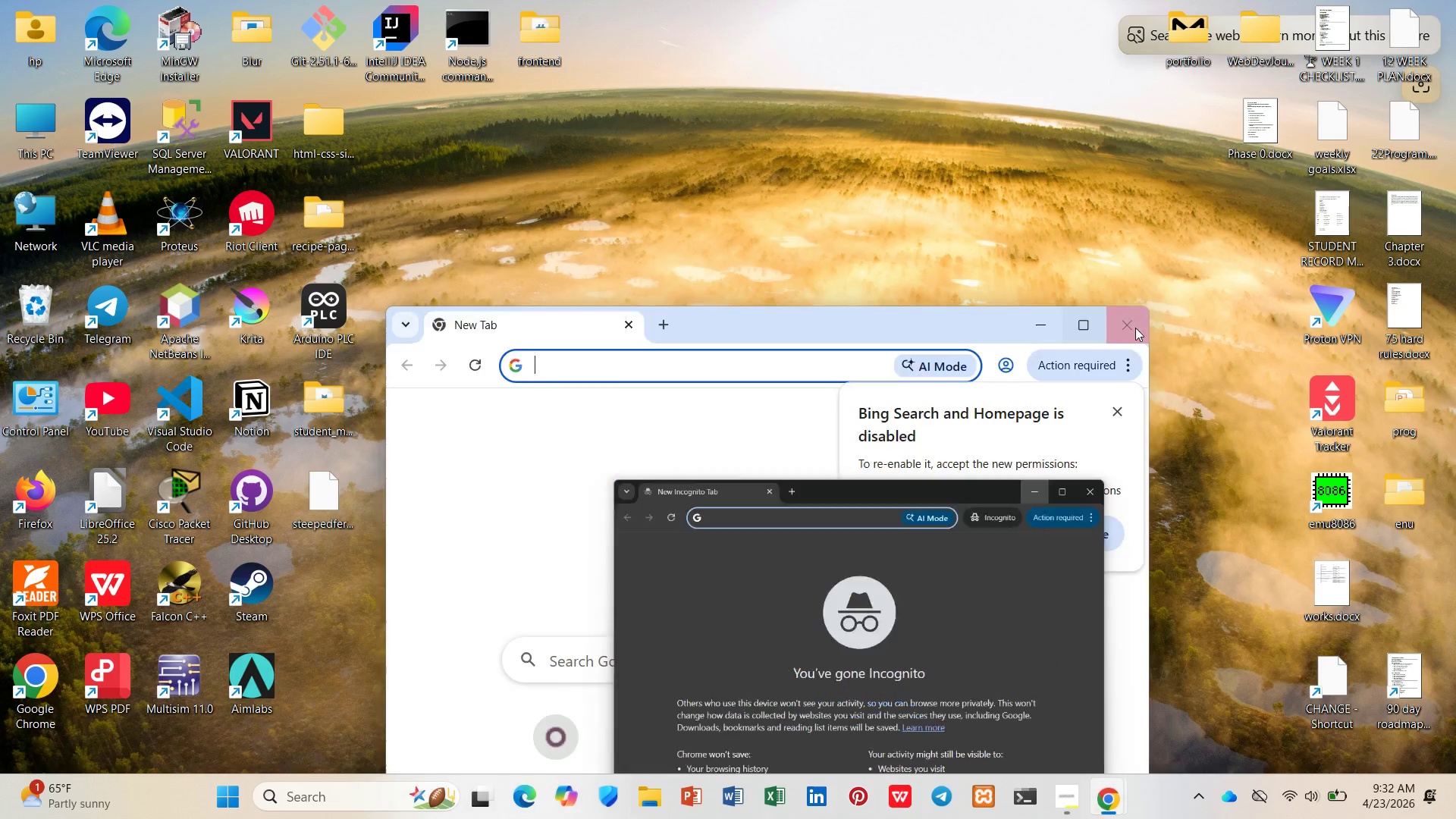 
left_click([1128, 328])
 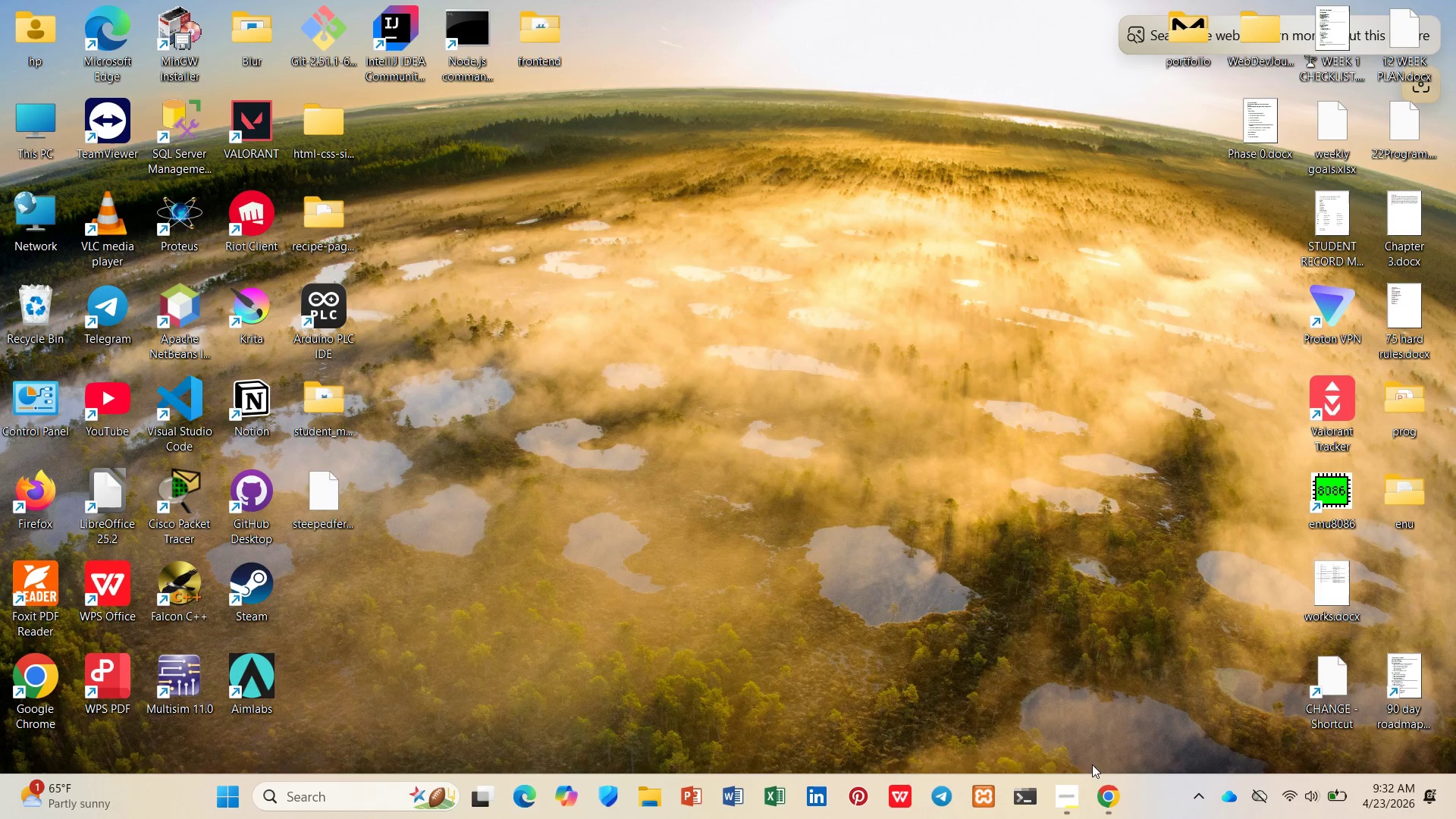 
left_click([1100, 786])
 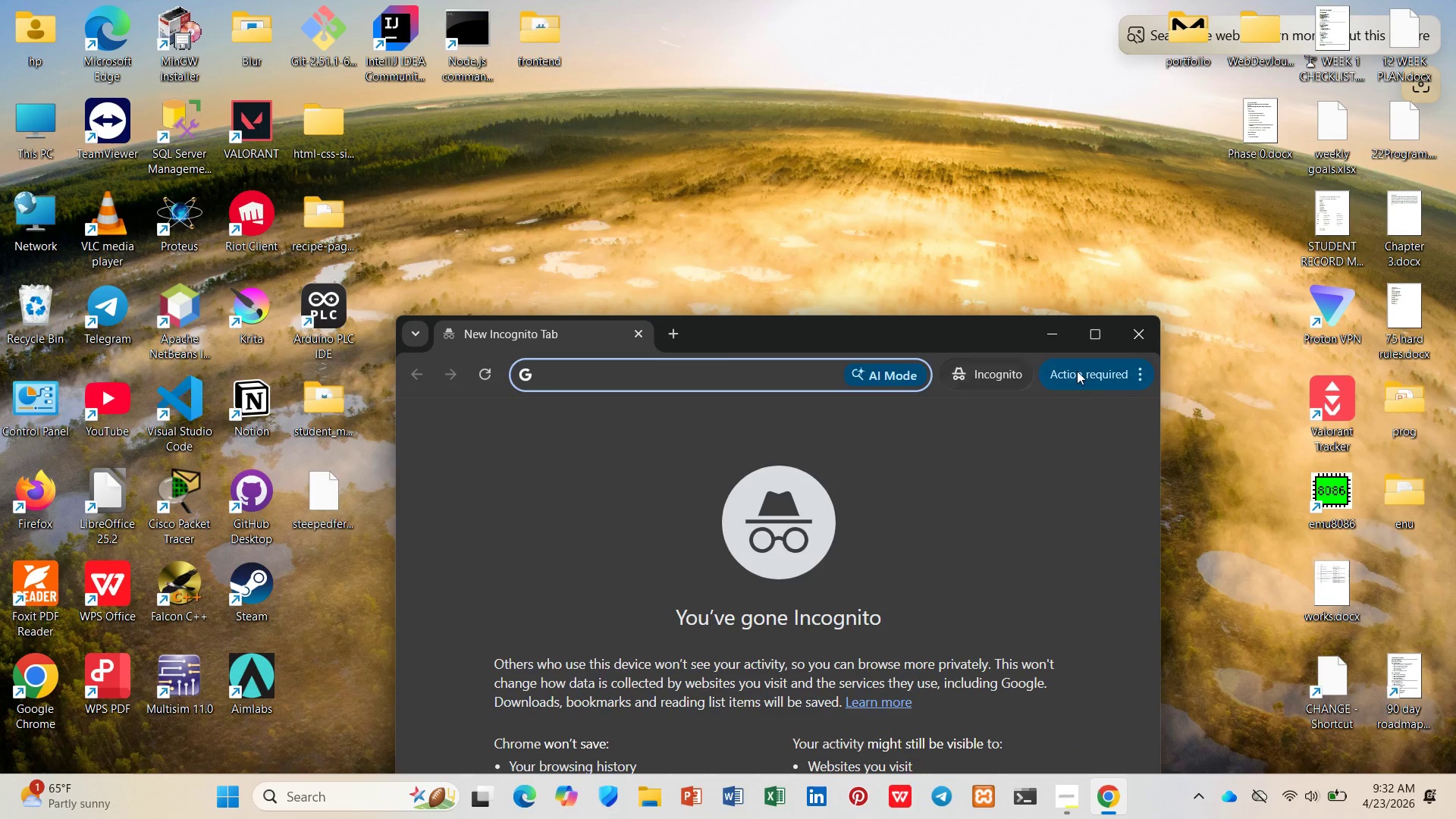 
left_click([1107, 332])
 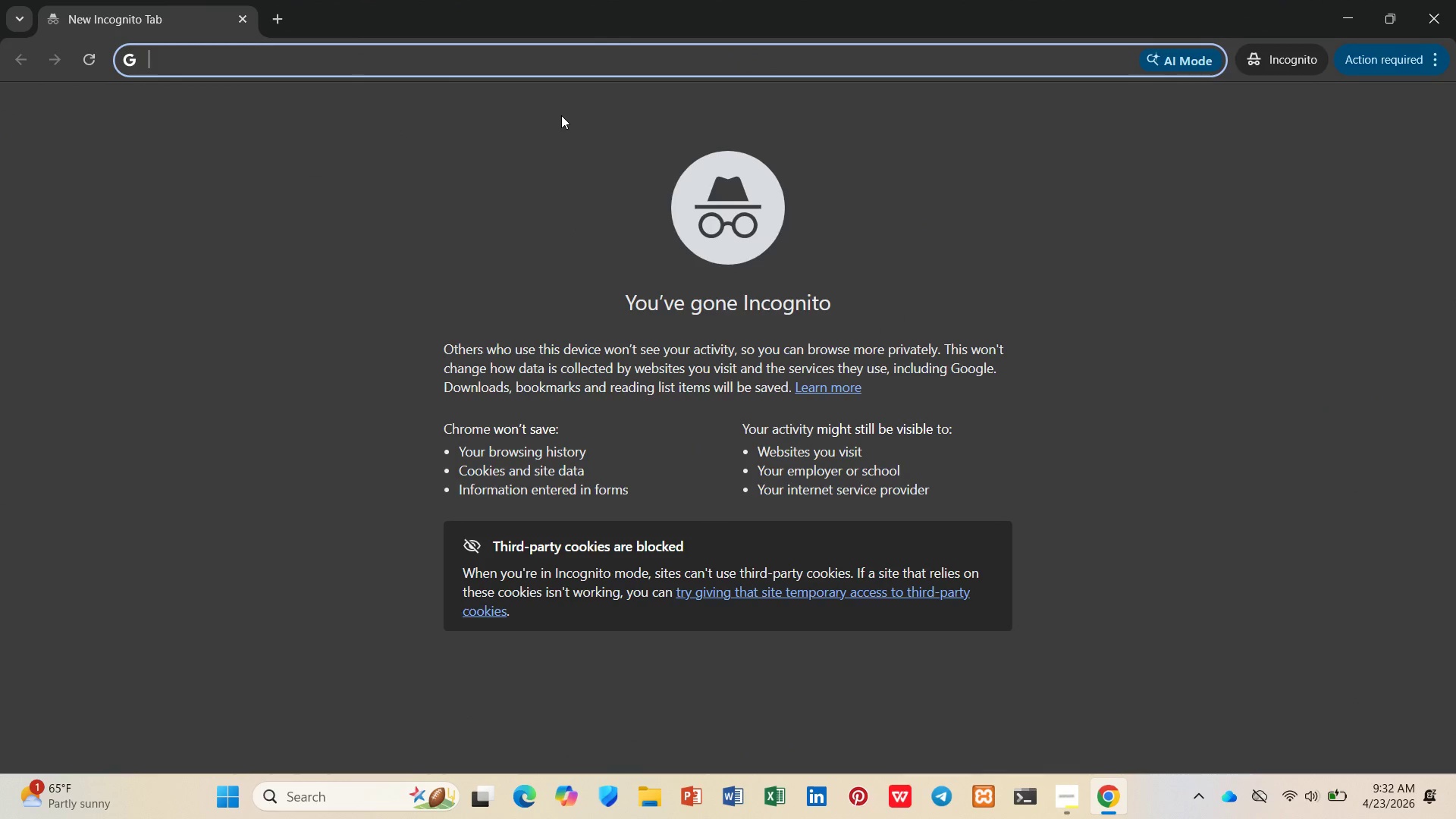 
type(ODo)
key(Backspace)
key(Backspace)
type(dii)
key(Backspace)
key(Backspace)
type(oo)
 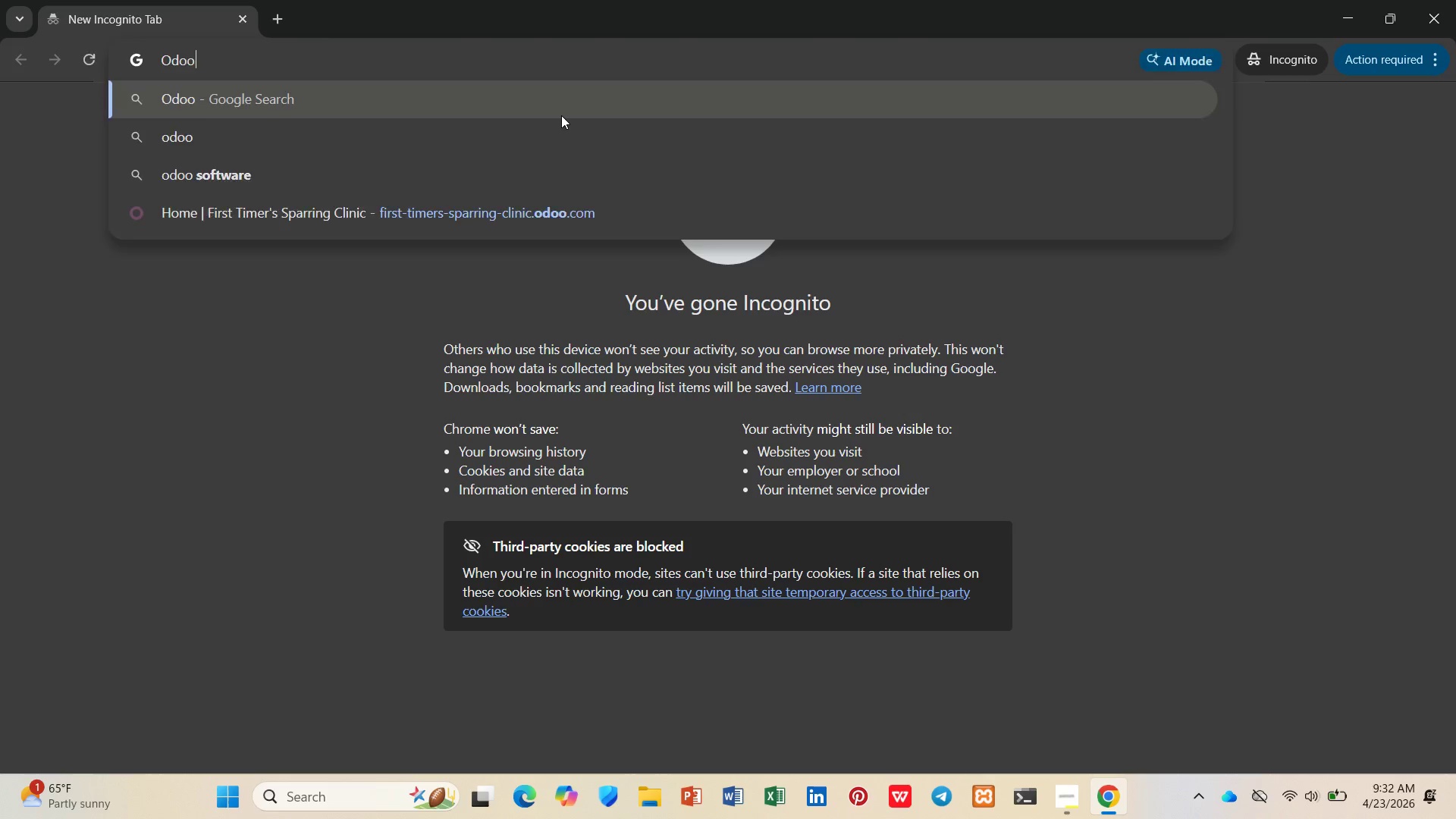 
key(Enter)
 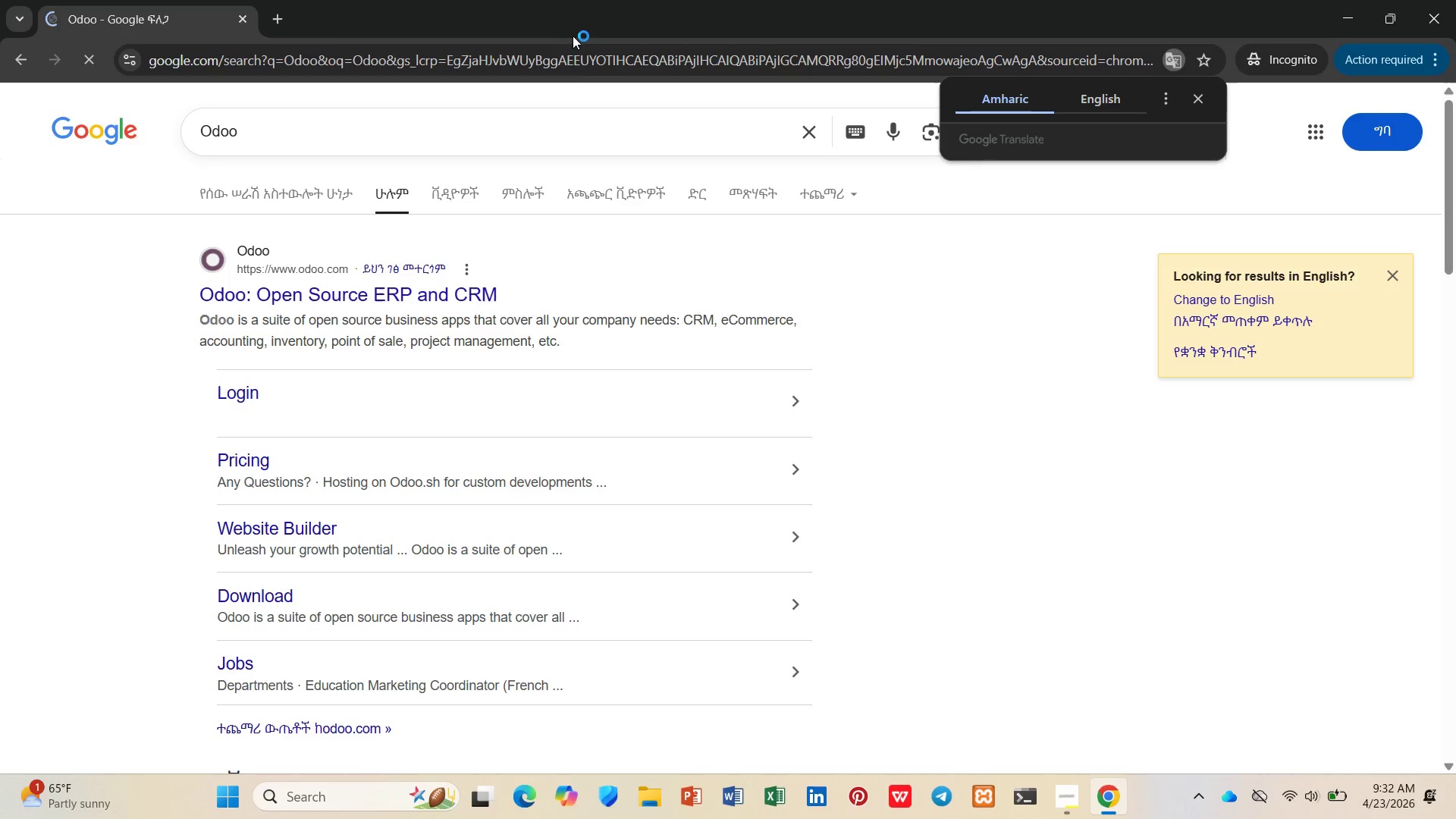 
wait(14.72)
 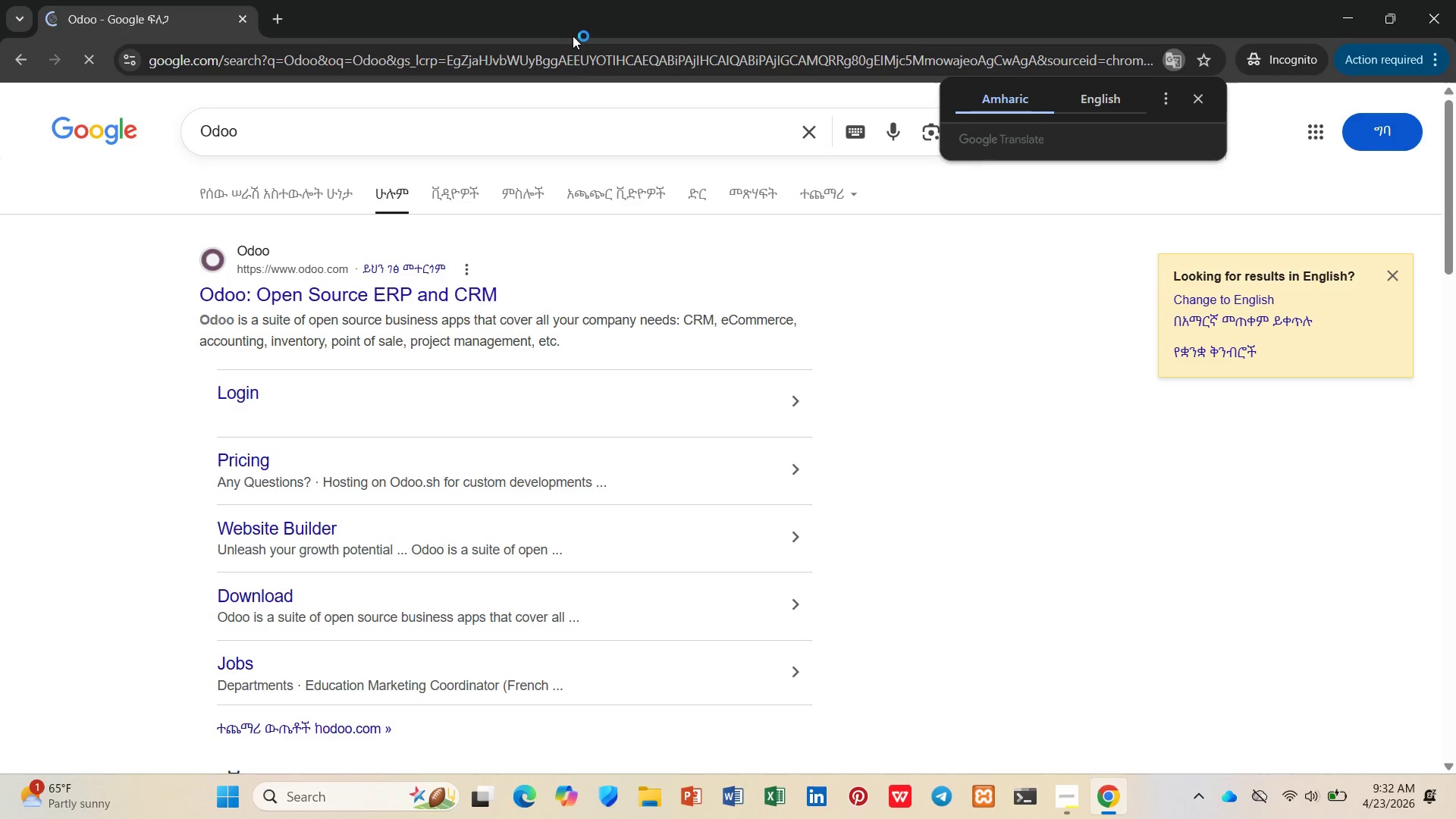 
left_click([621, 402])
 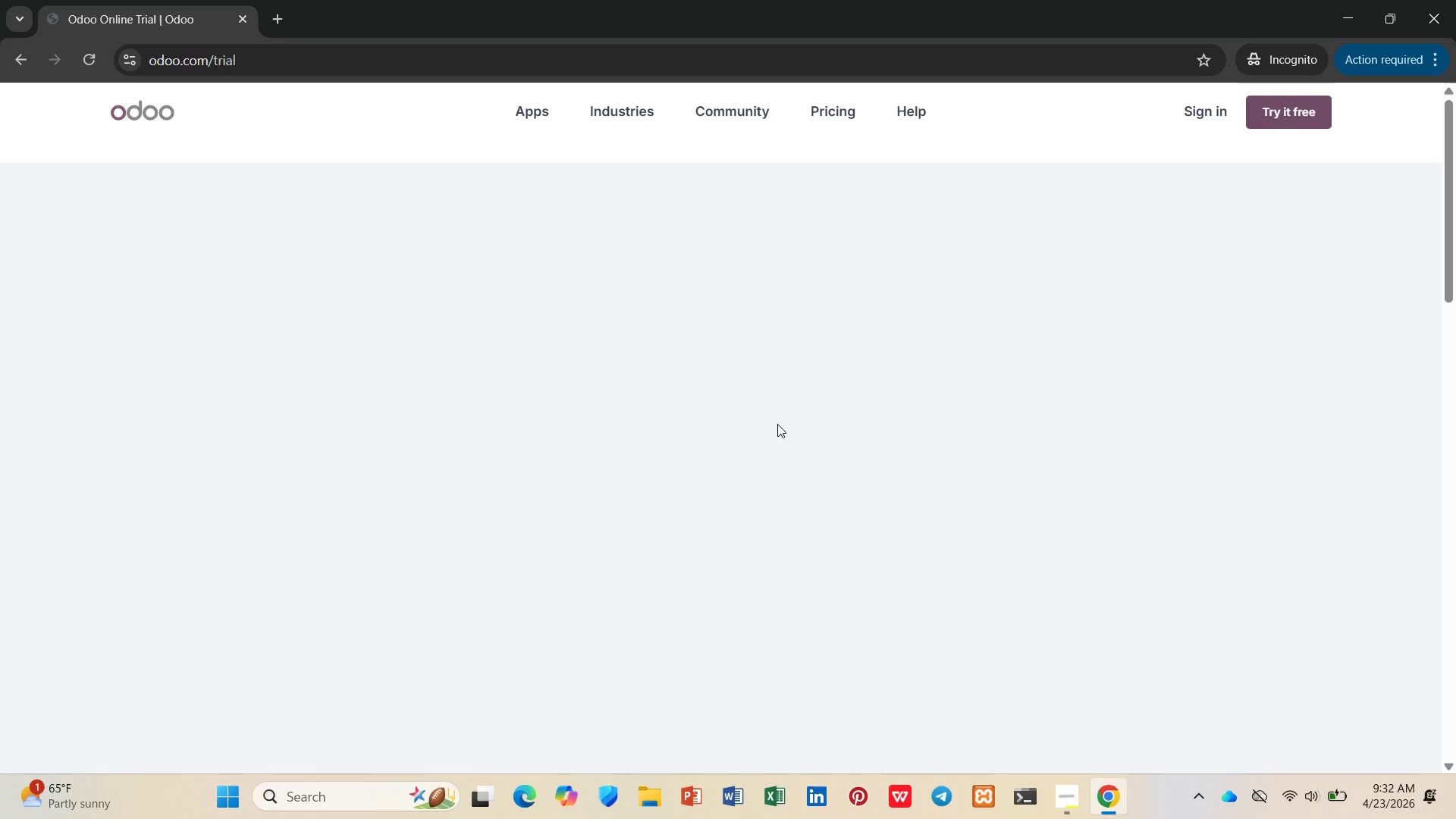 
wait(7.53)
 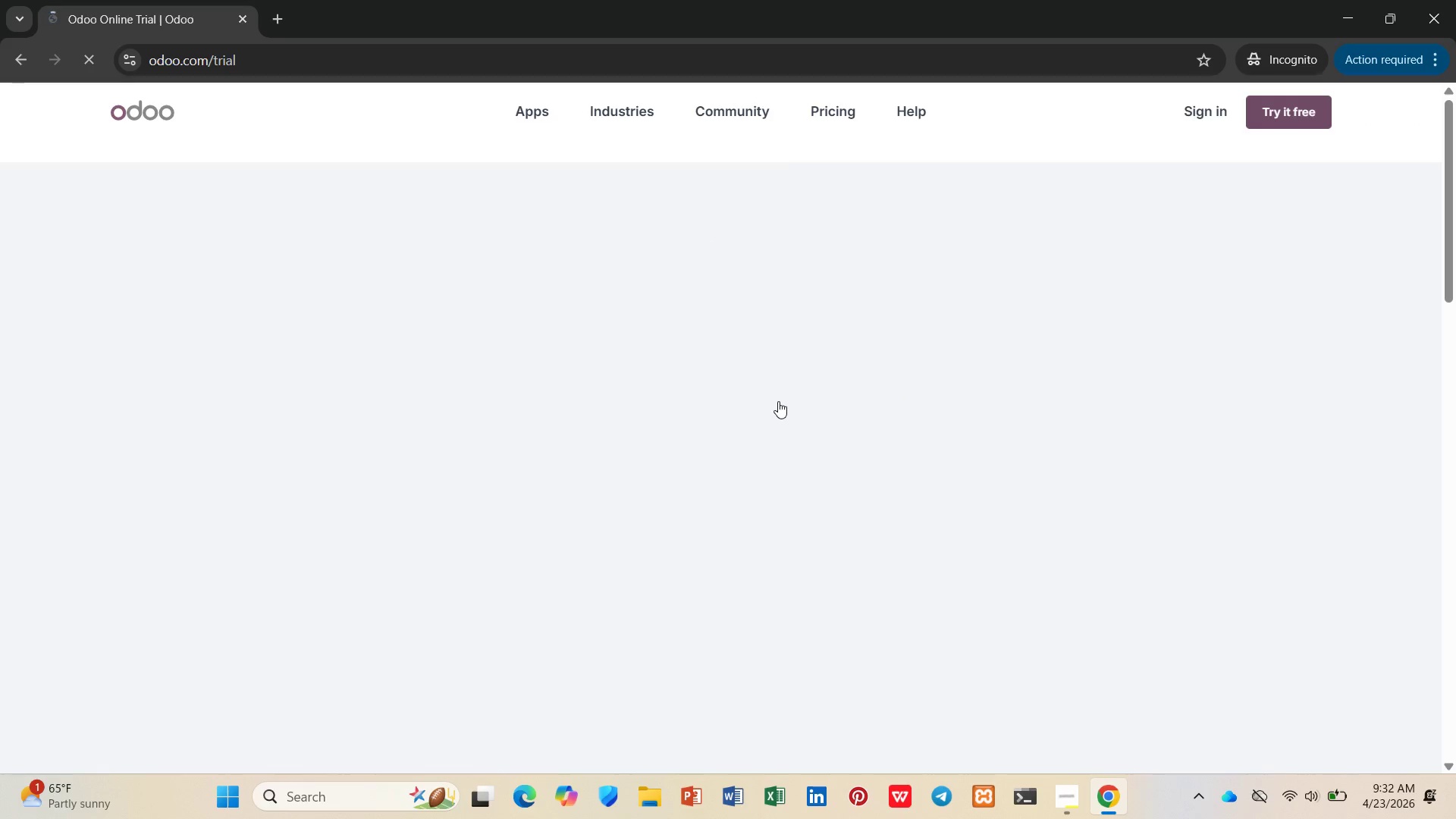 
left_click([1003, 447])
 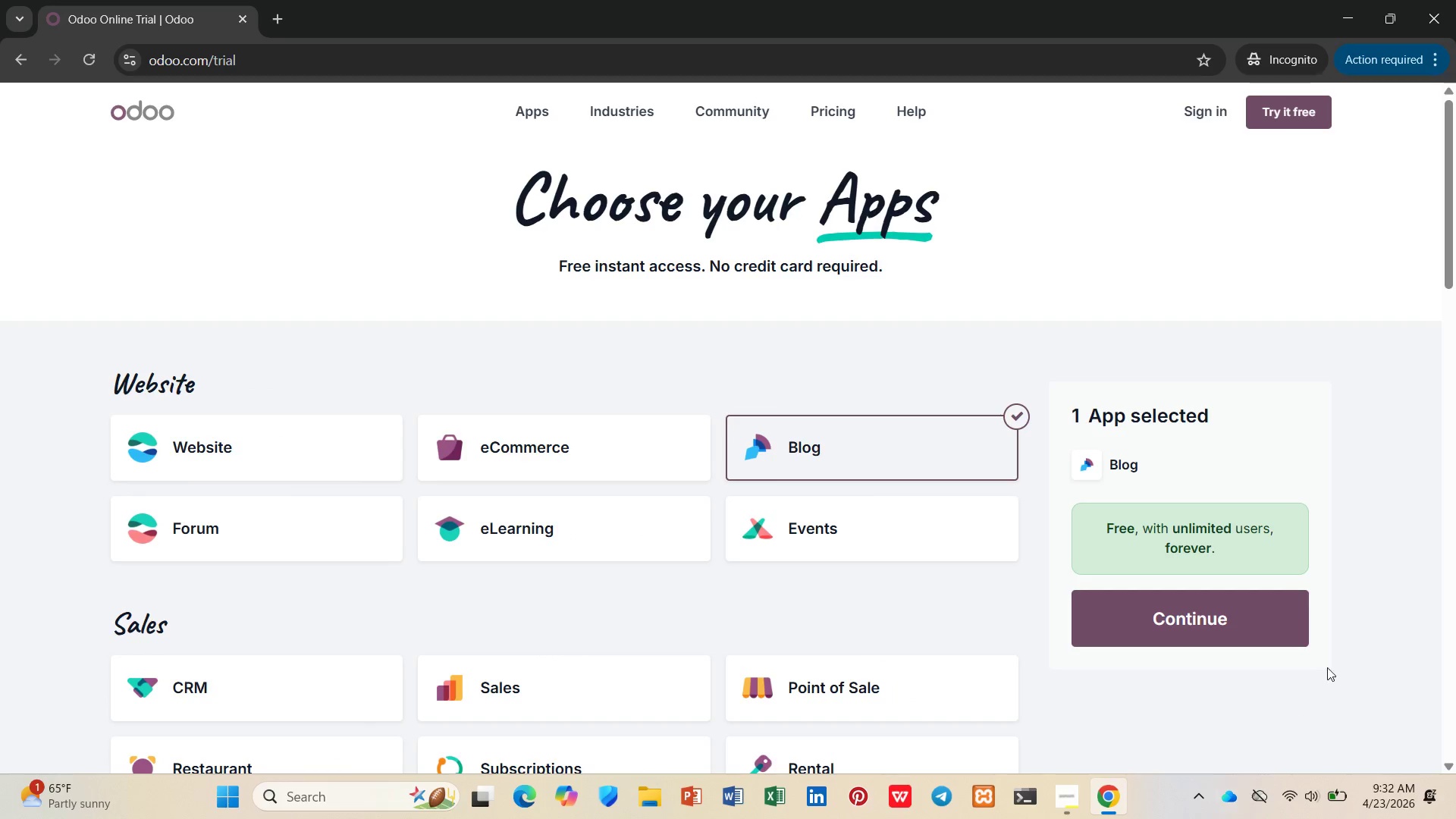 
left_click([1272, 637])
 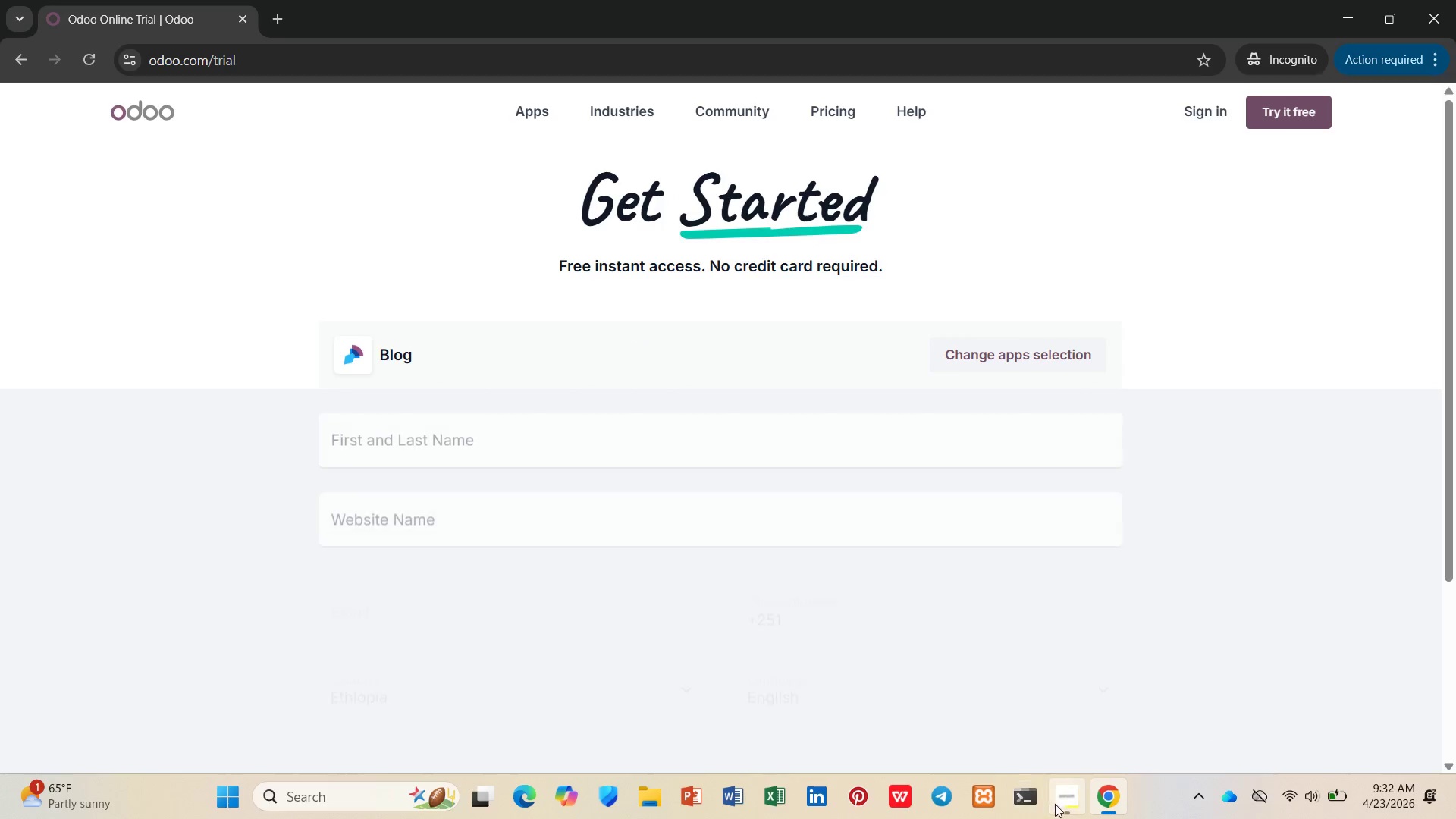 
left_click([1064, 801])